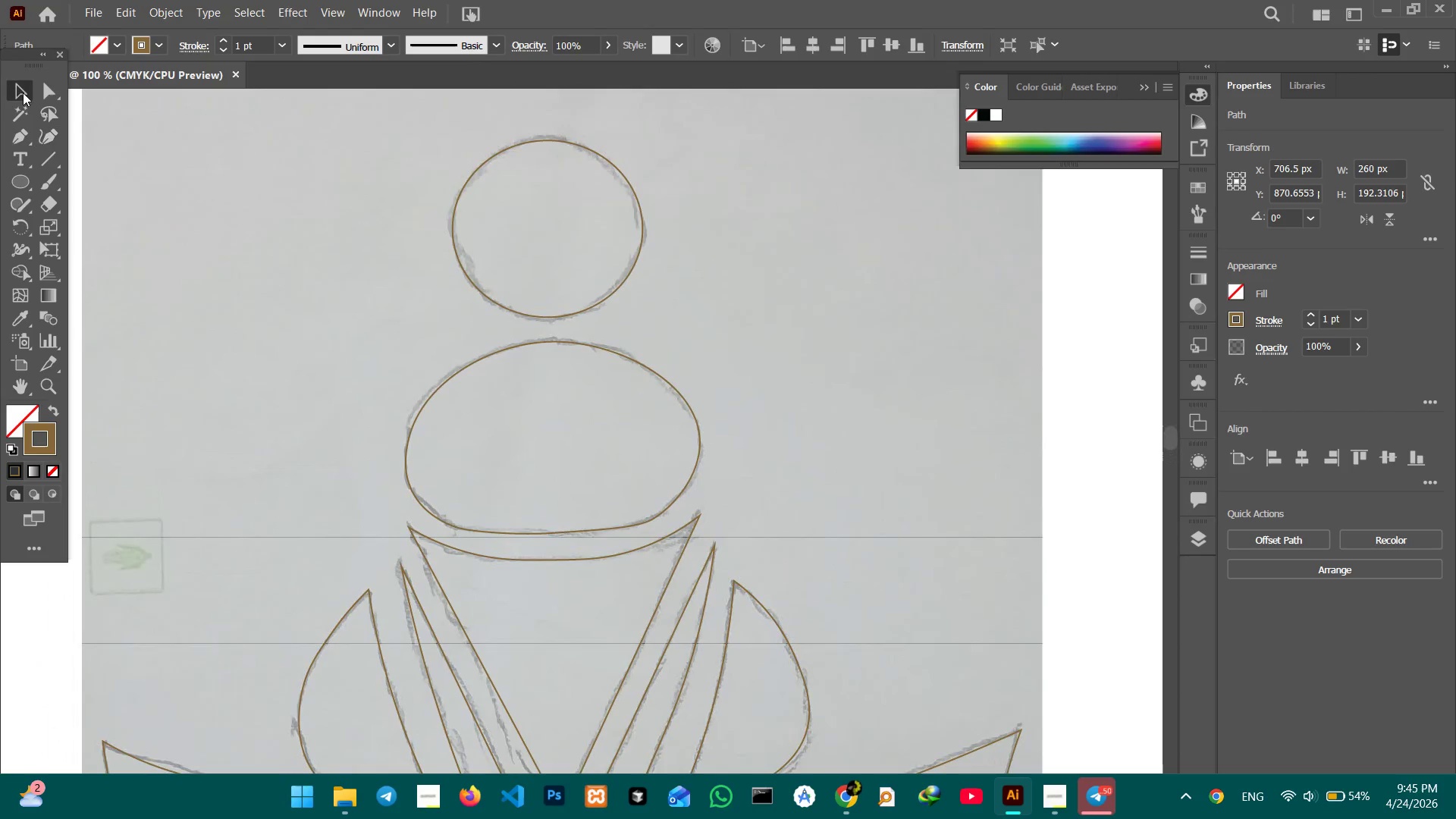 
left_click_drag(start_coordinate=[159, 171], to_coordinate=[149, 173])
 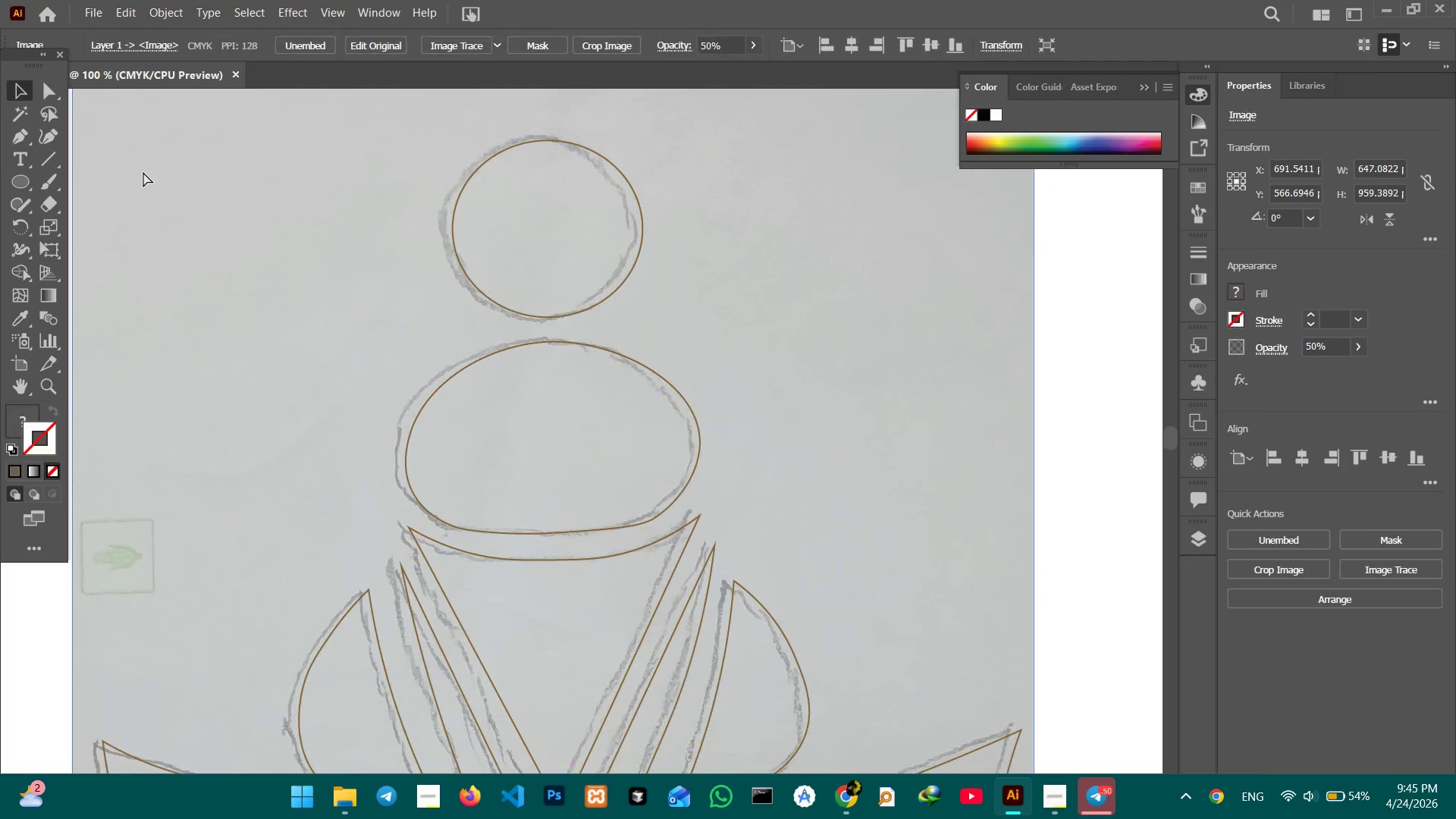 
key(Control+Minus)
 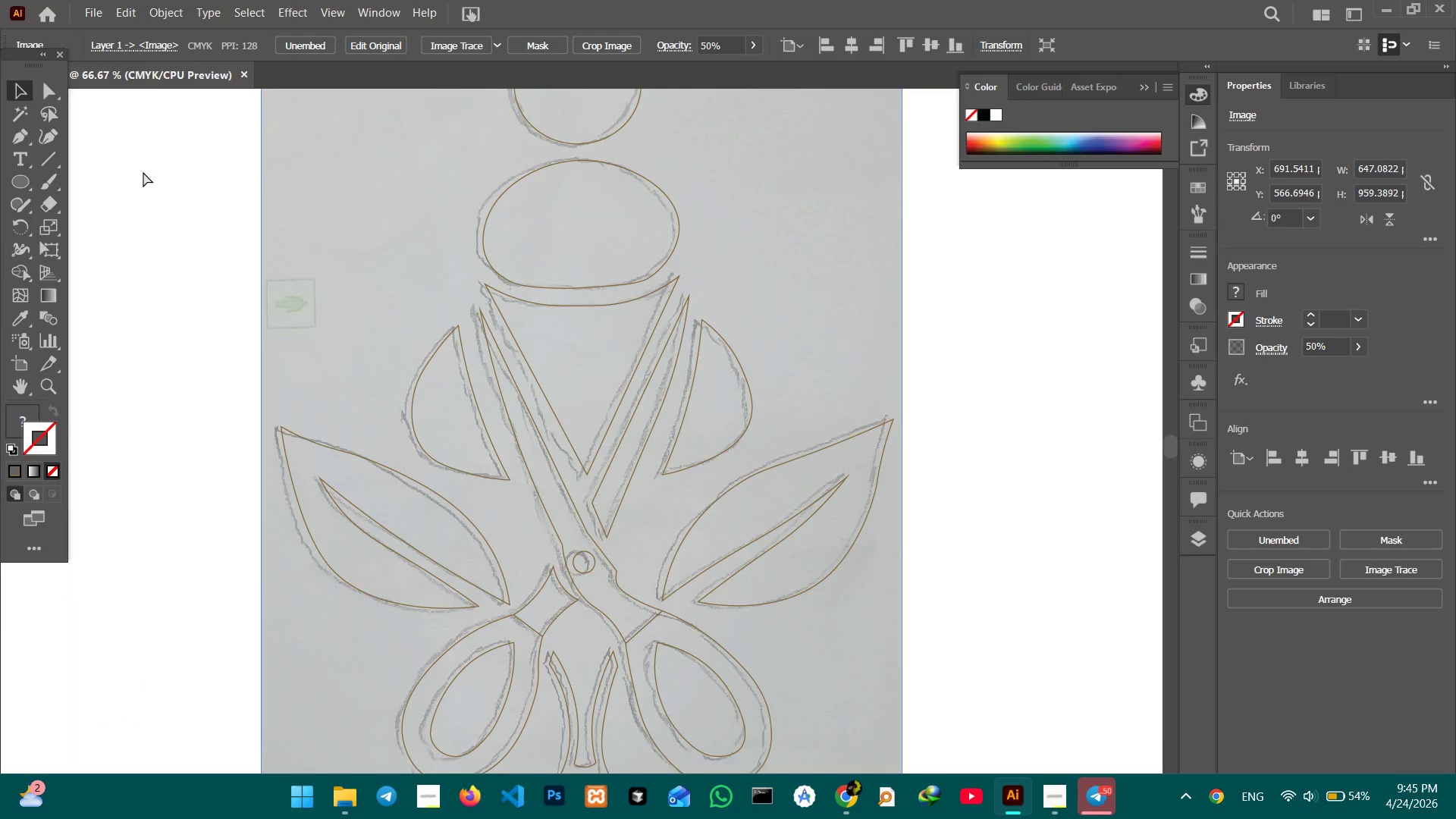 
key(Control+Minus)
 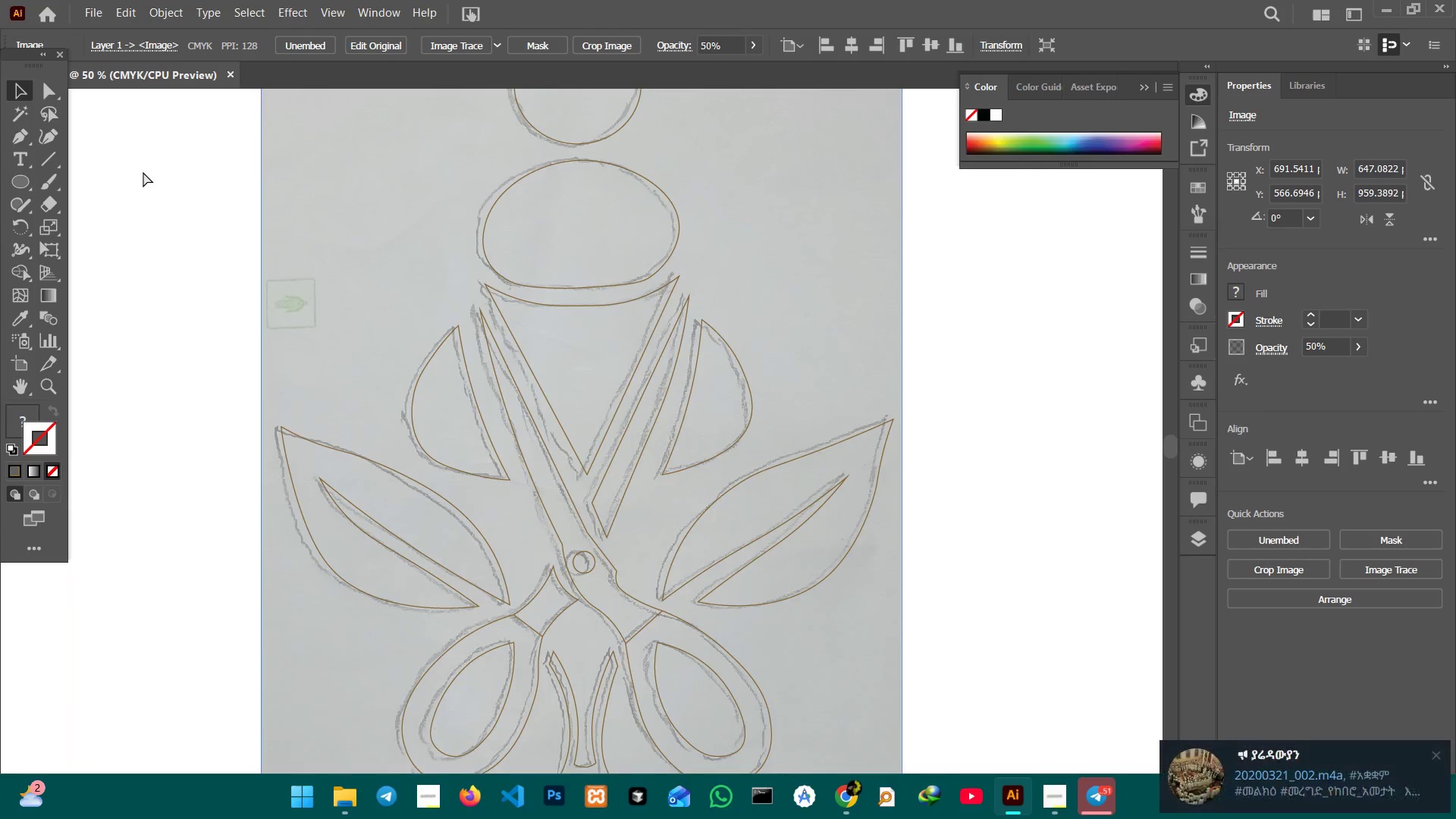 
key(Control+Minus)
 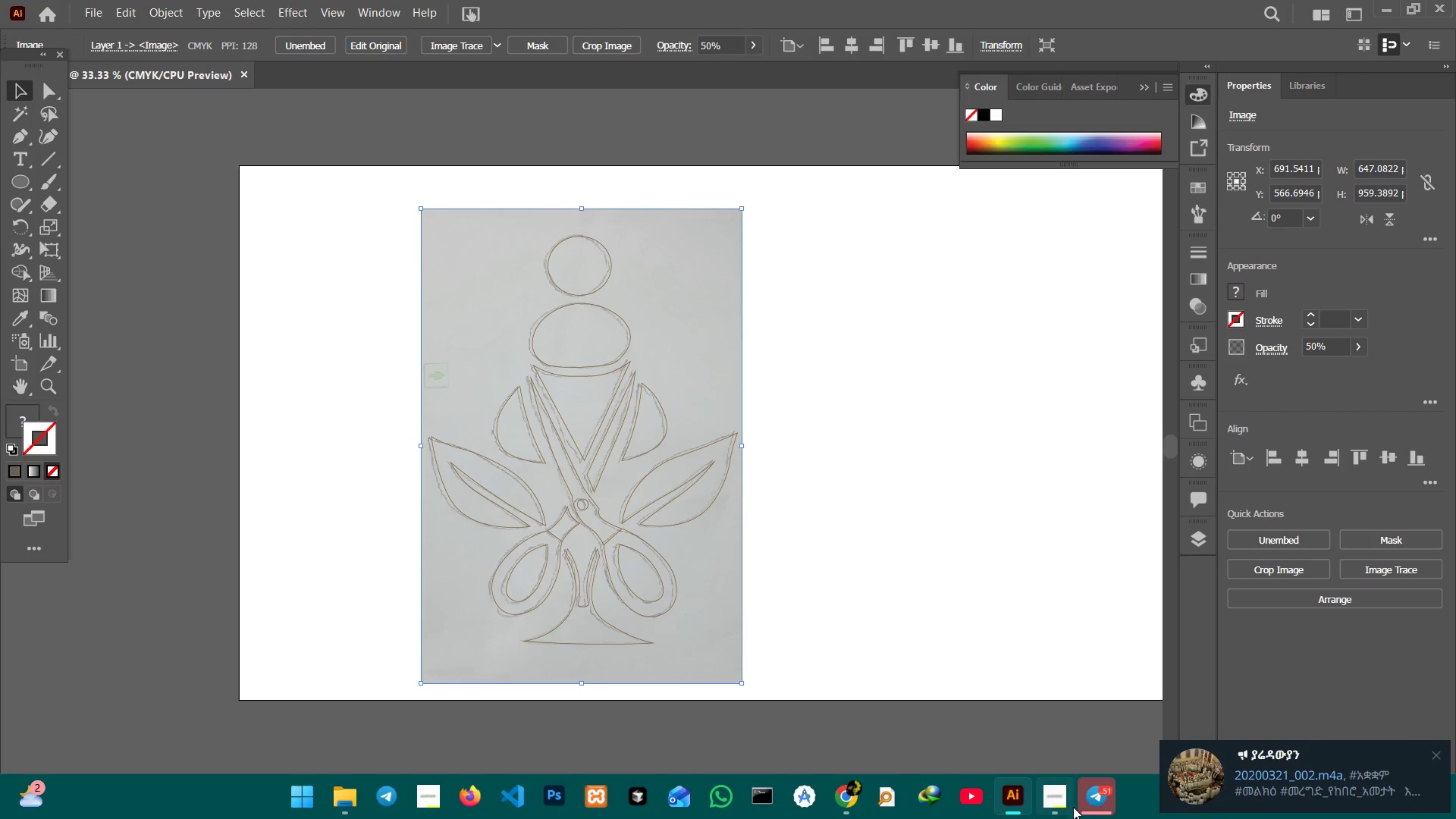 
left_click([1059, 809])